 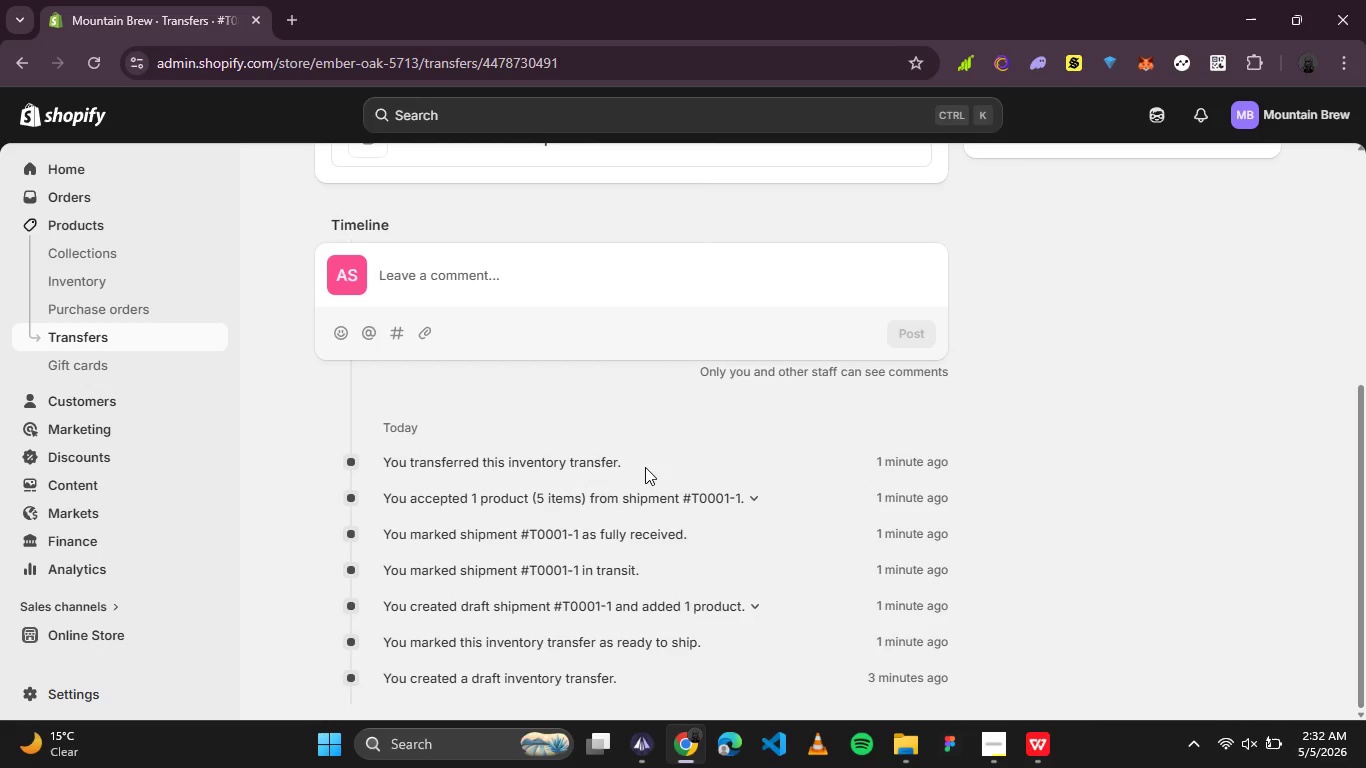 
scroll: coordinate [645, 458], scroll_direction: up, amount: 5.0
 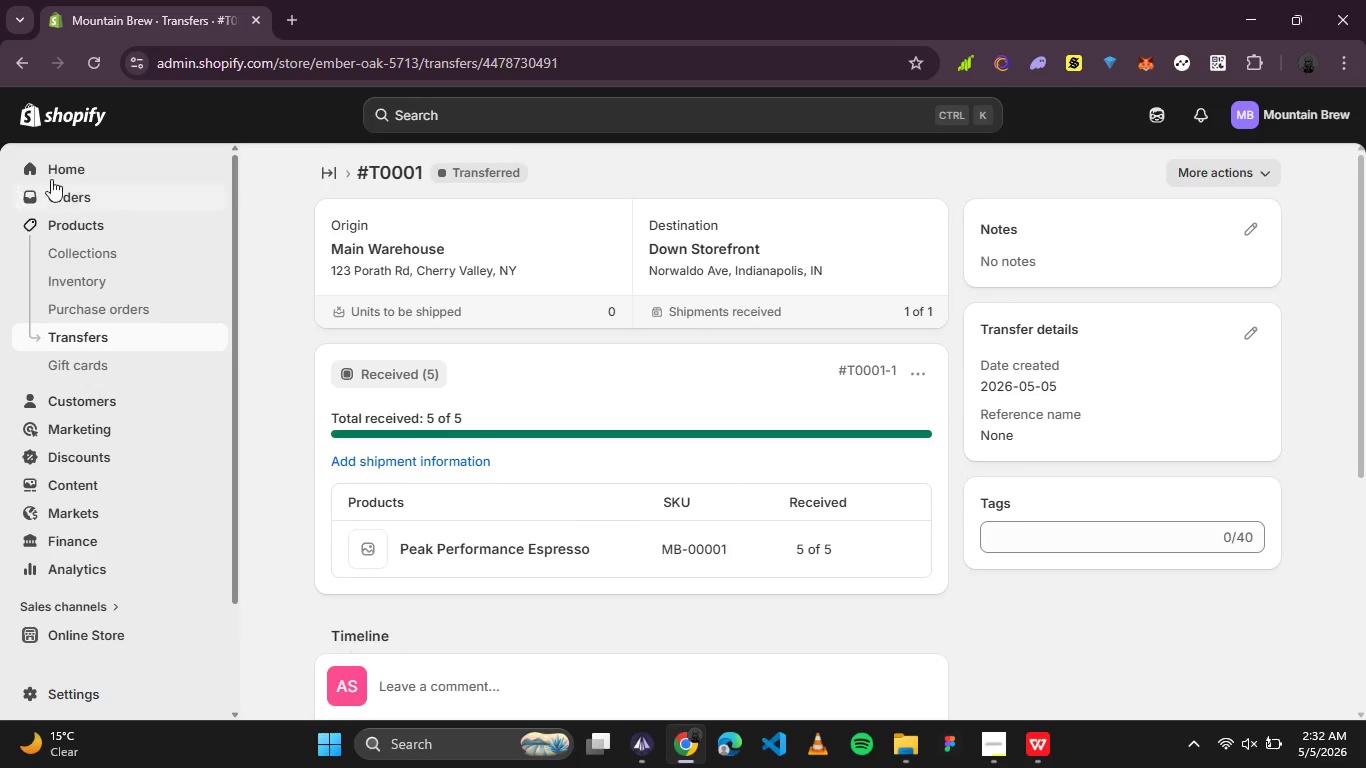 
left_click([66, 176])
 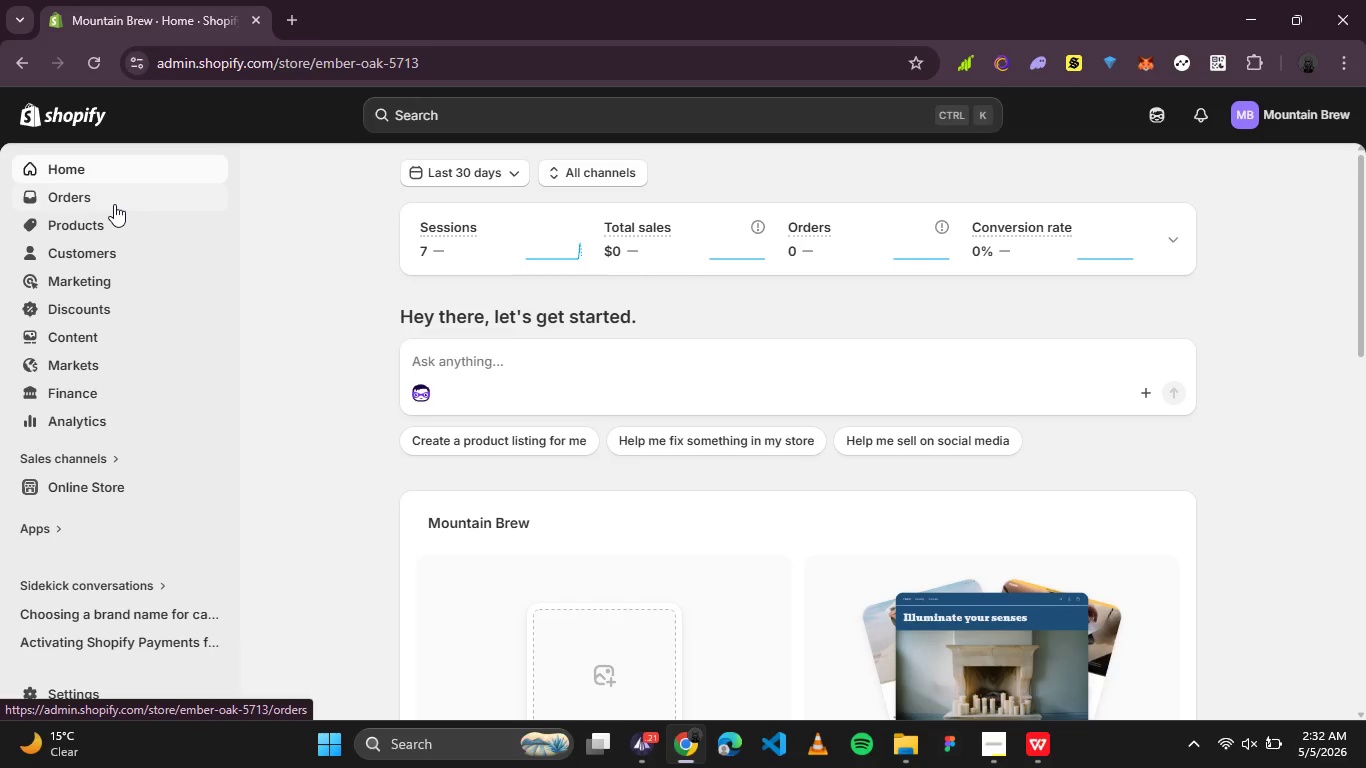 
wait(55.5)
 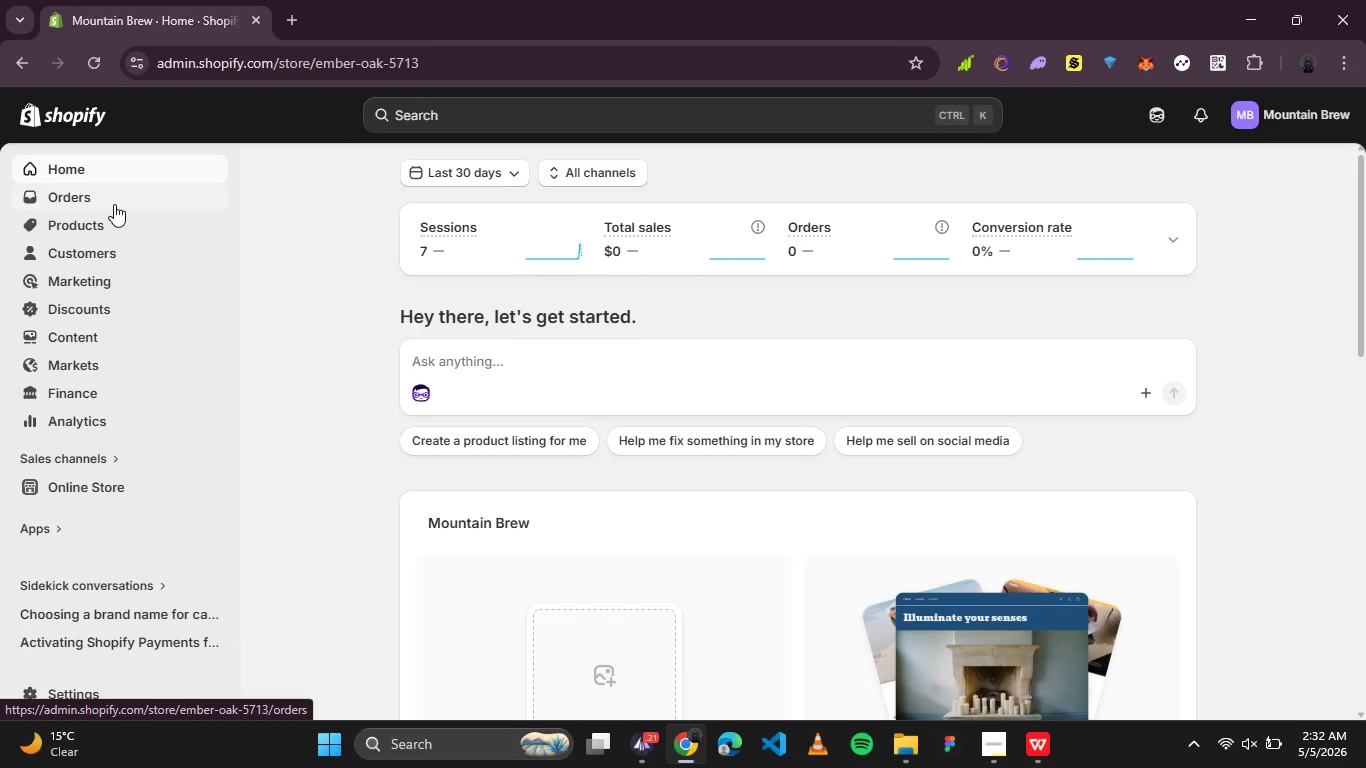 
scroll: coordinate [539, 335], scroll_direction: down, amount: 2.0
 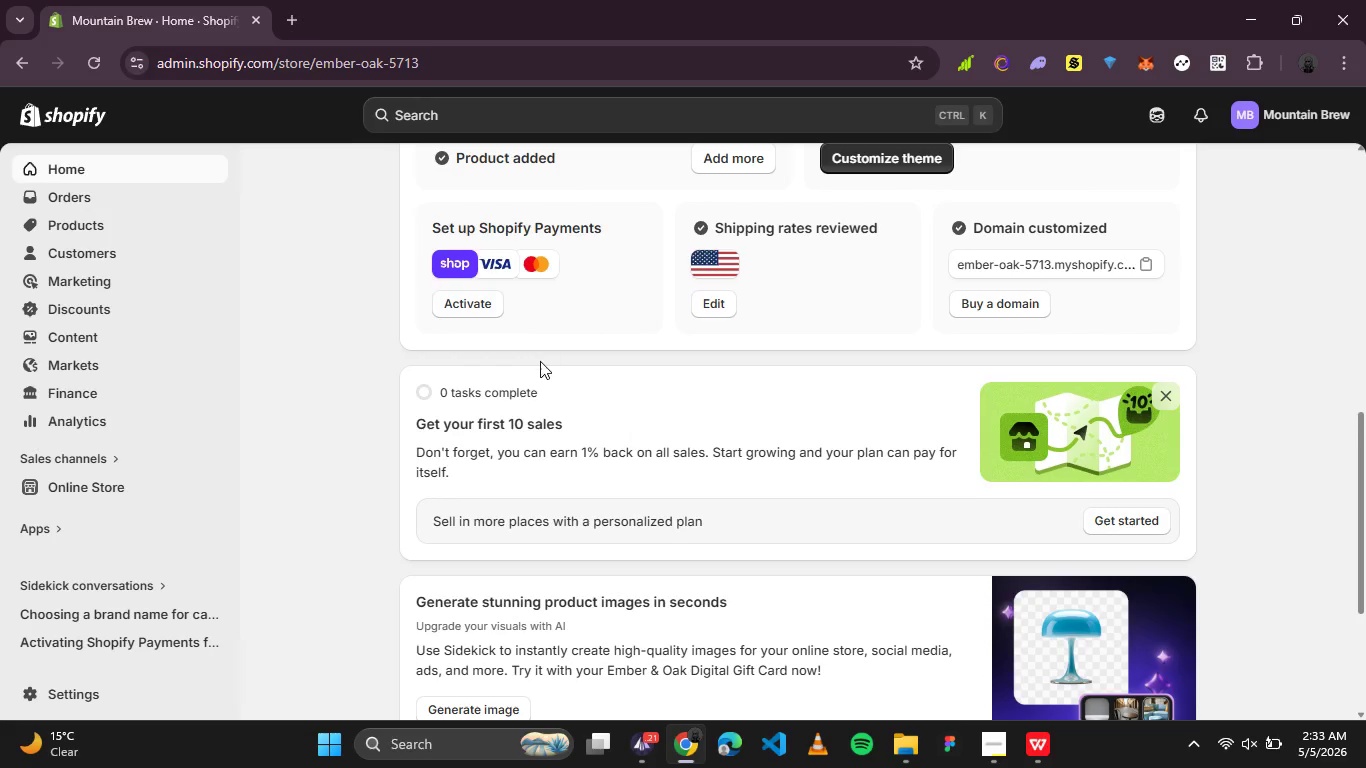 
scroll: coordinate [547, 393], scroll_direction: up, amount: 2.0
 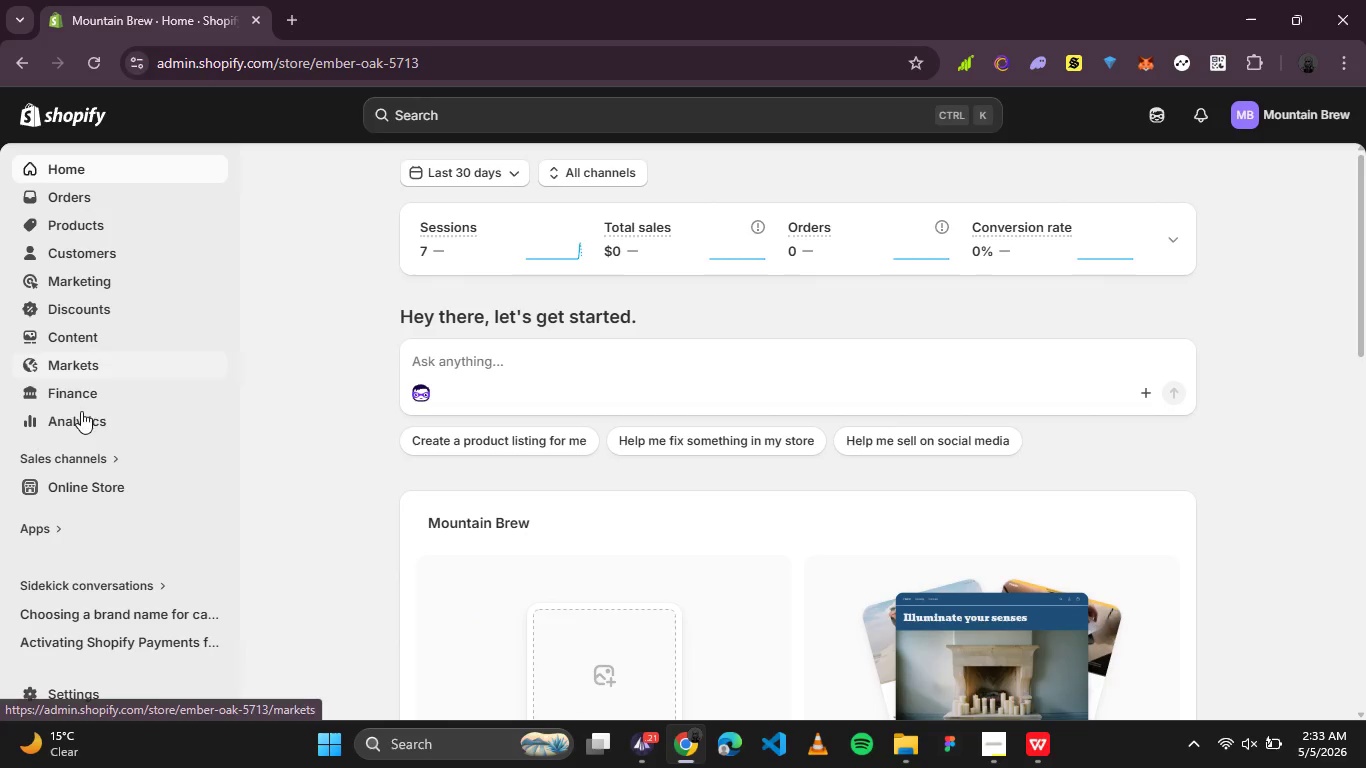 
left_click([83, 488])
 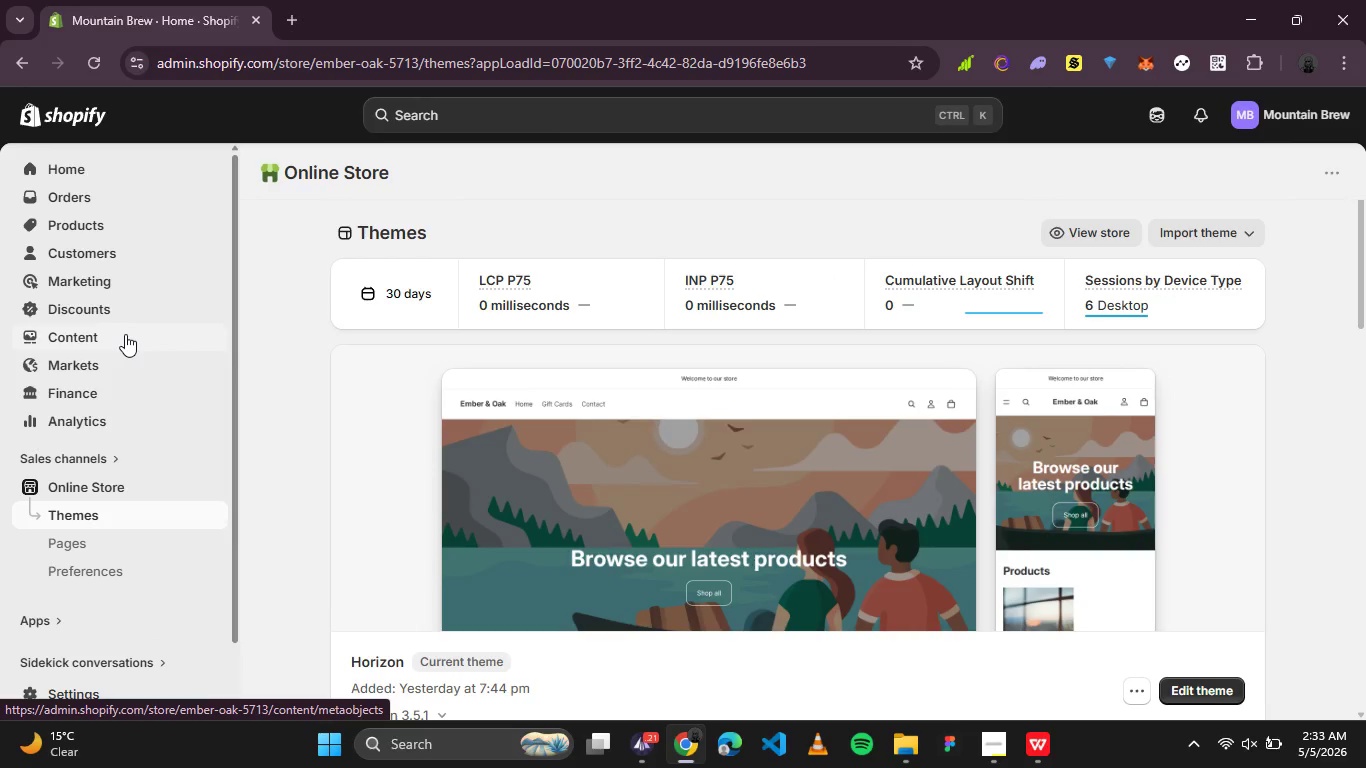 
wait(19.08)
 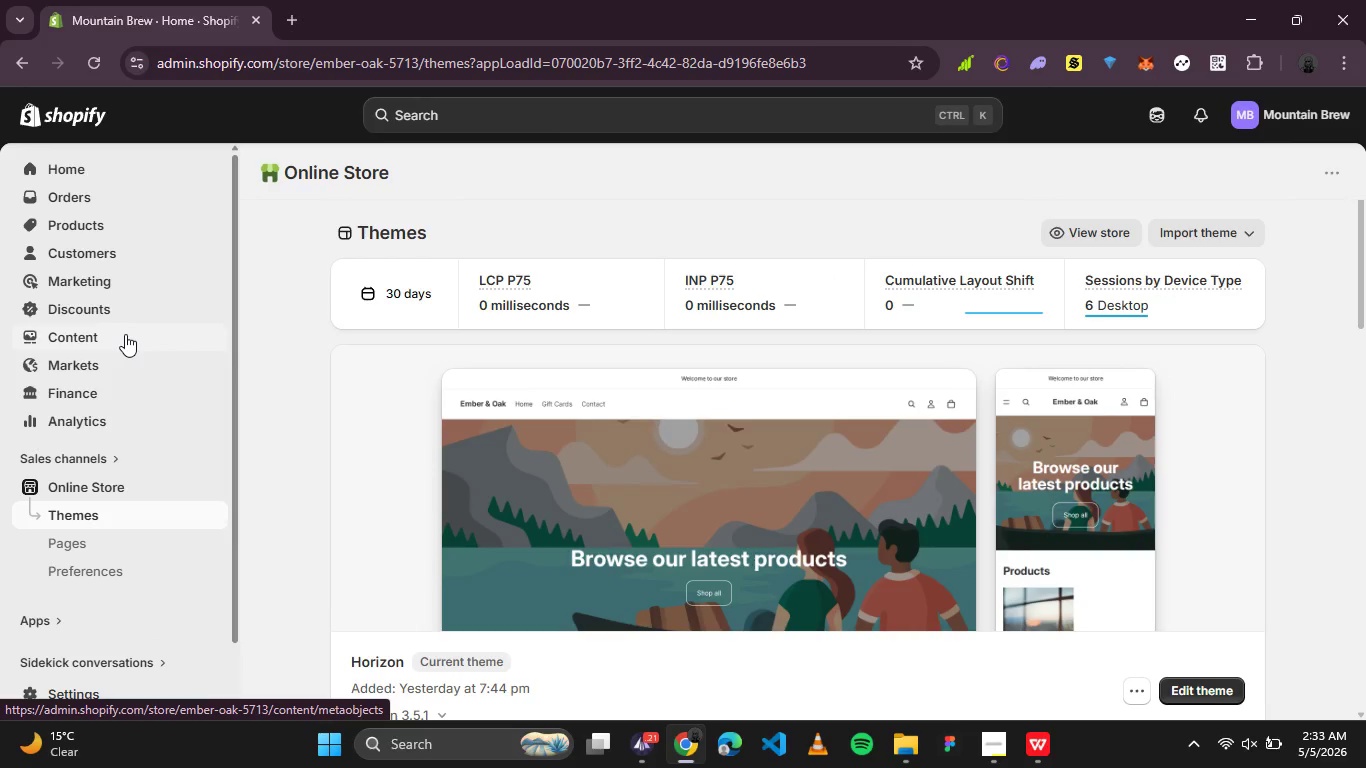 
scroll: coordinate [371, 402], scroll_direction: down, amount: 1.0
 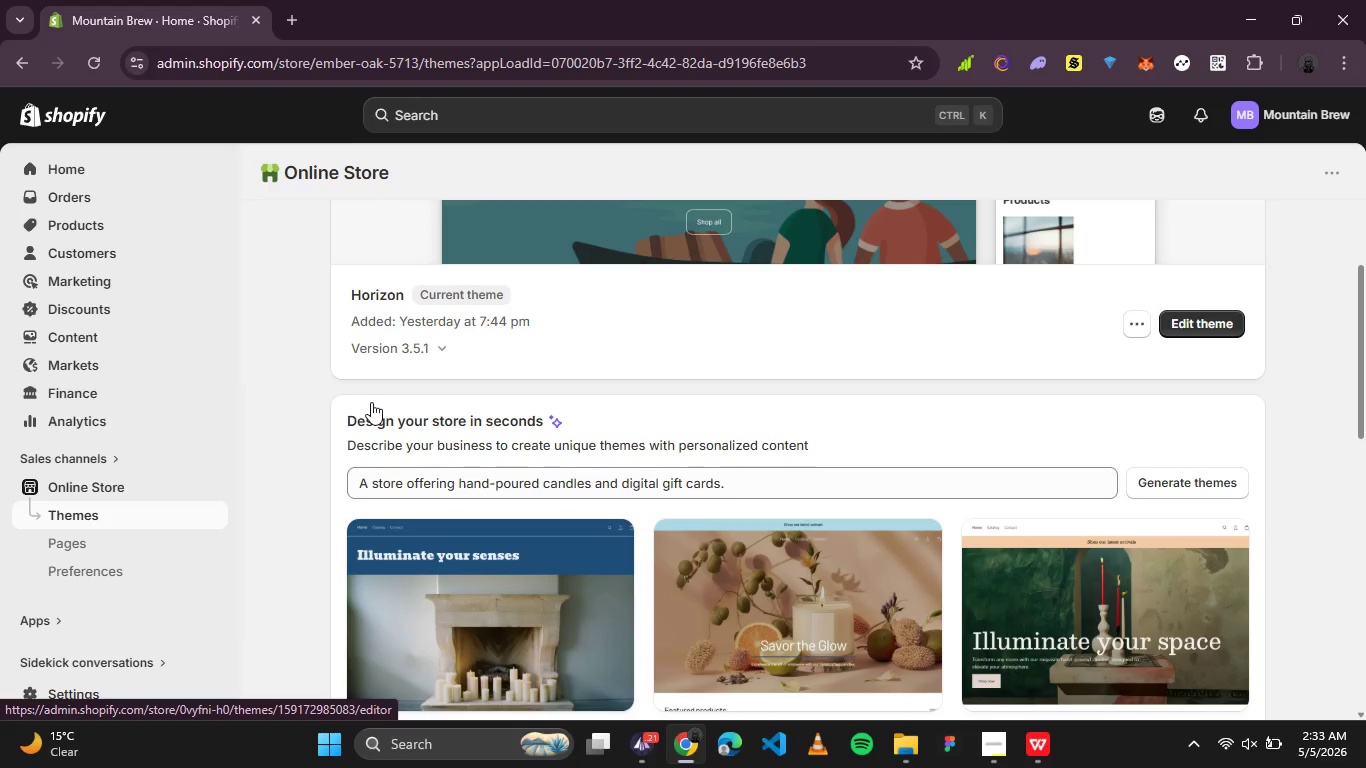 
scroll: coordinate [371, 402], scroll_direction: up, amount: 2.0
 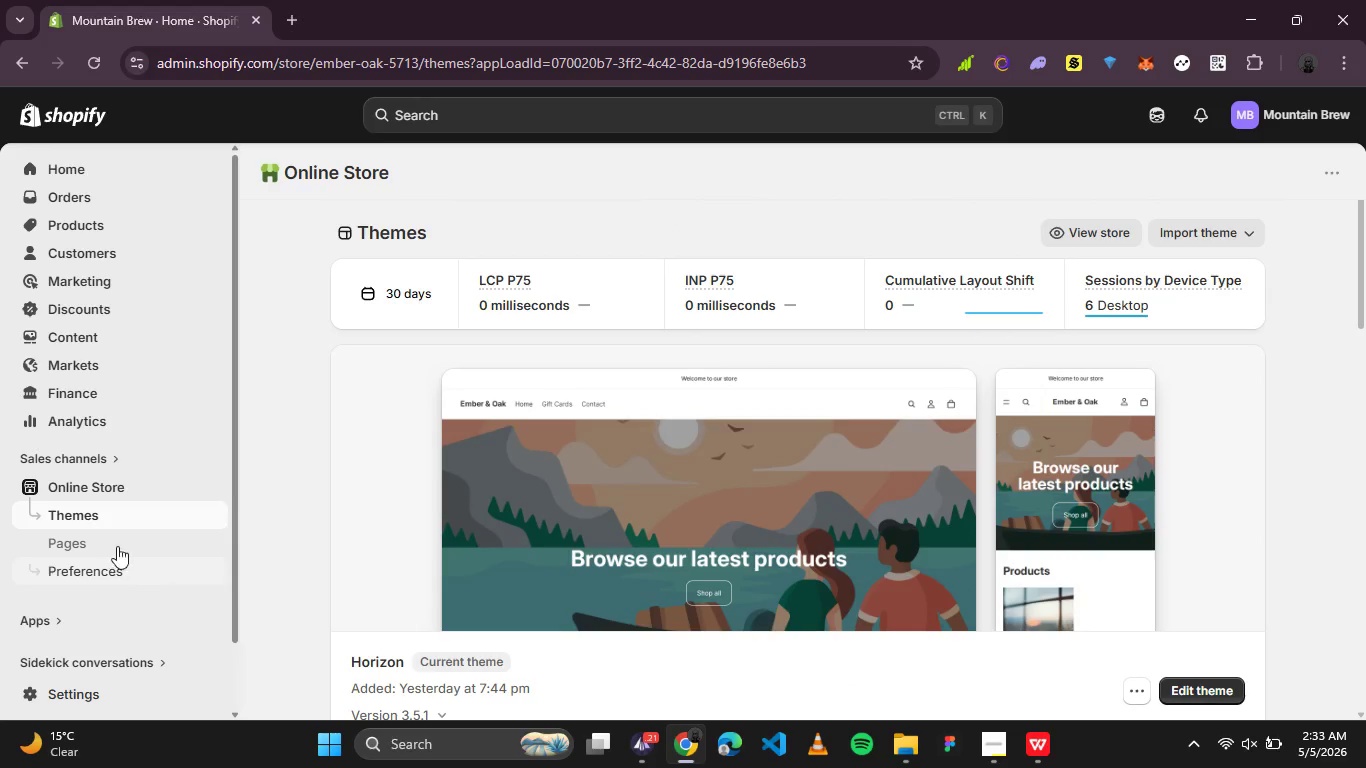 
left_click([111, 569])
 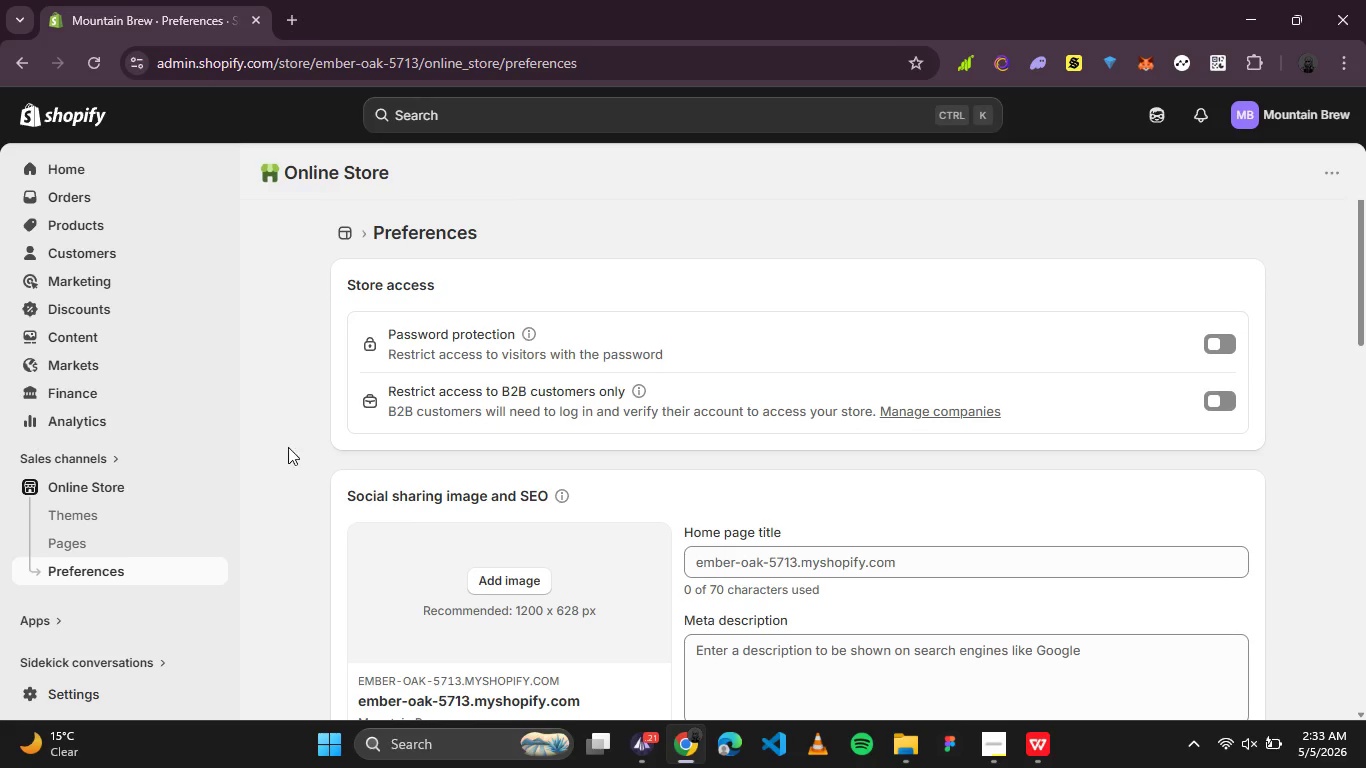 
scroll: coordinate [457, 486], scroll_direction: down, amount: 5.0
 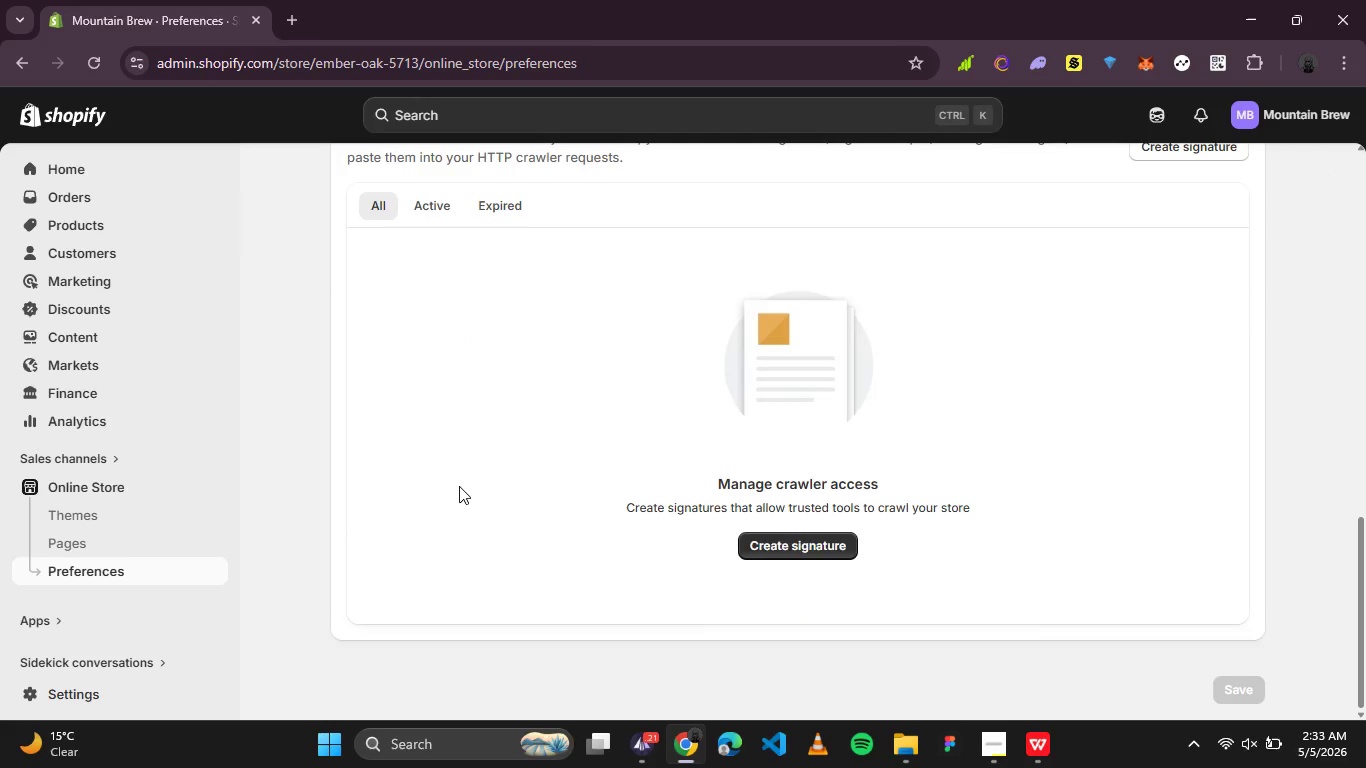 
scroll: coordinate [459, 486], scroll_direction: up, amount: 1.0
 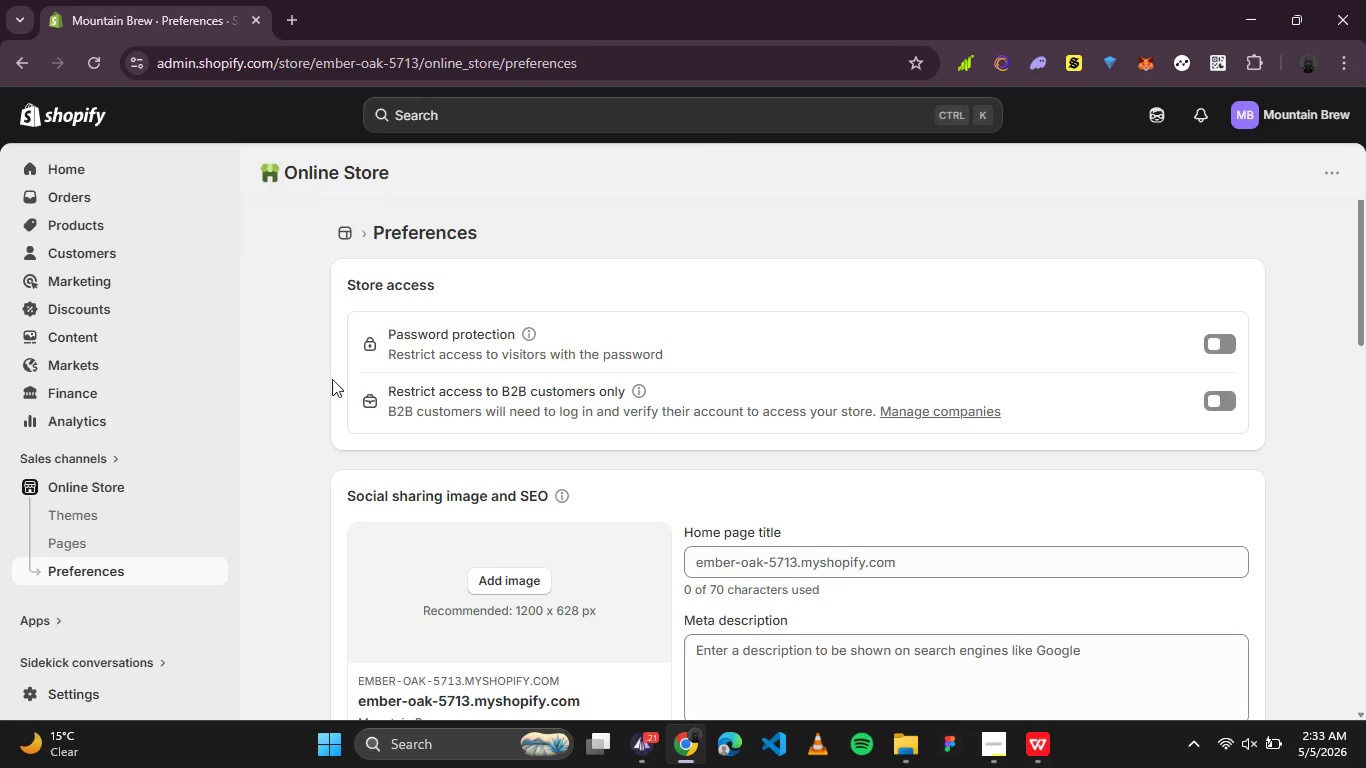 
left_click([65, 218])